 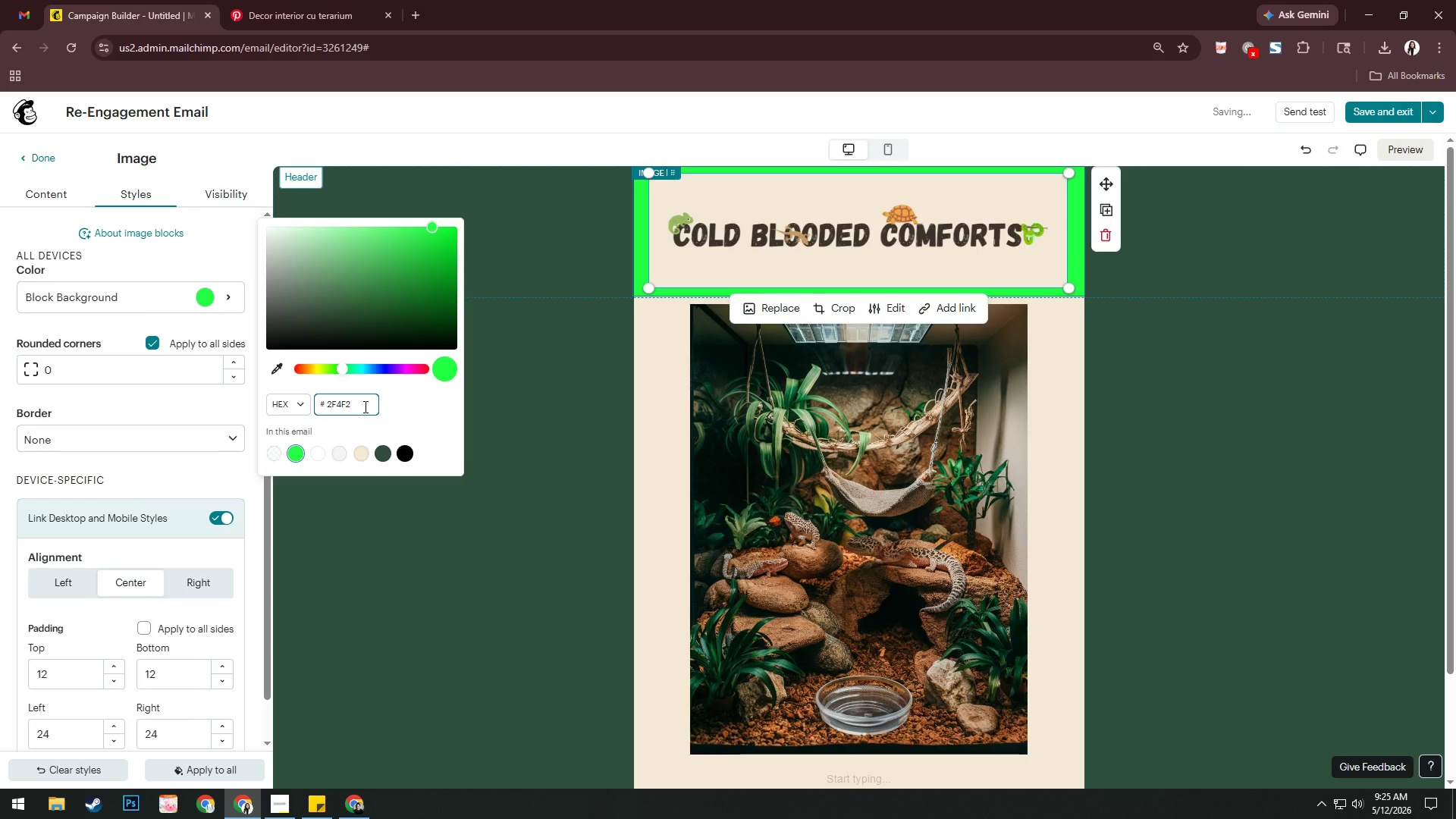 
key(Backspace)
 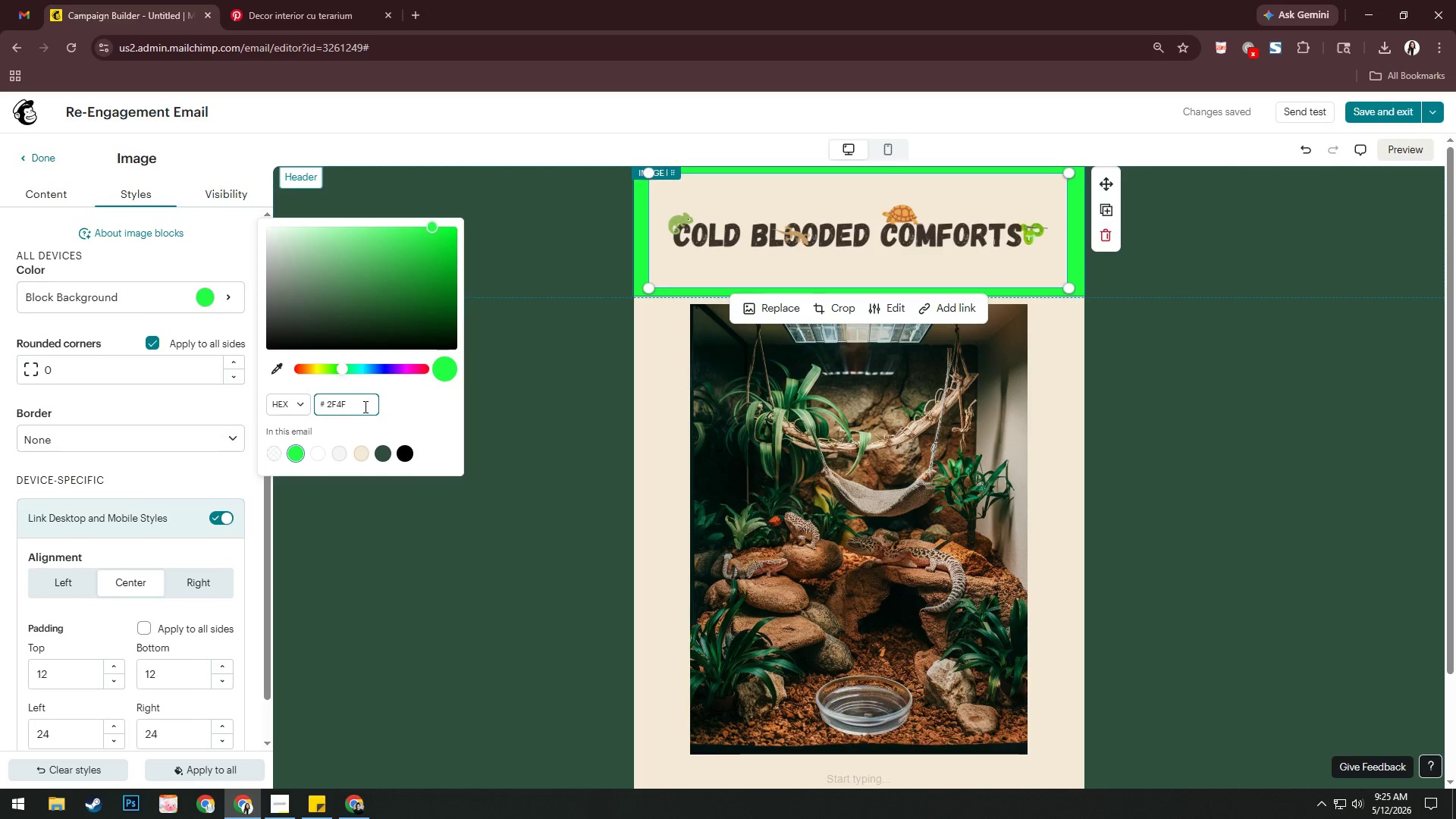 
key(Numpad3)
 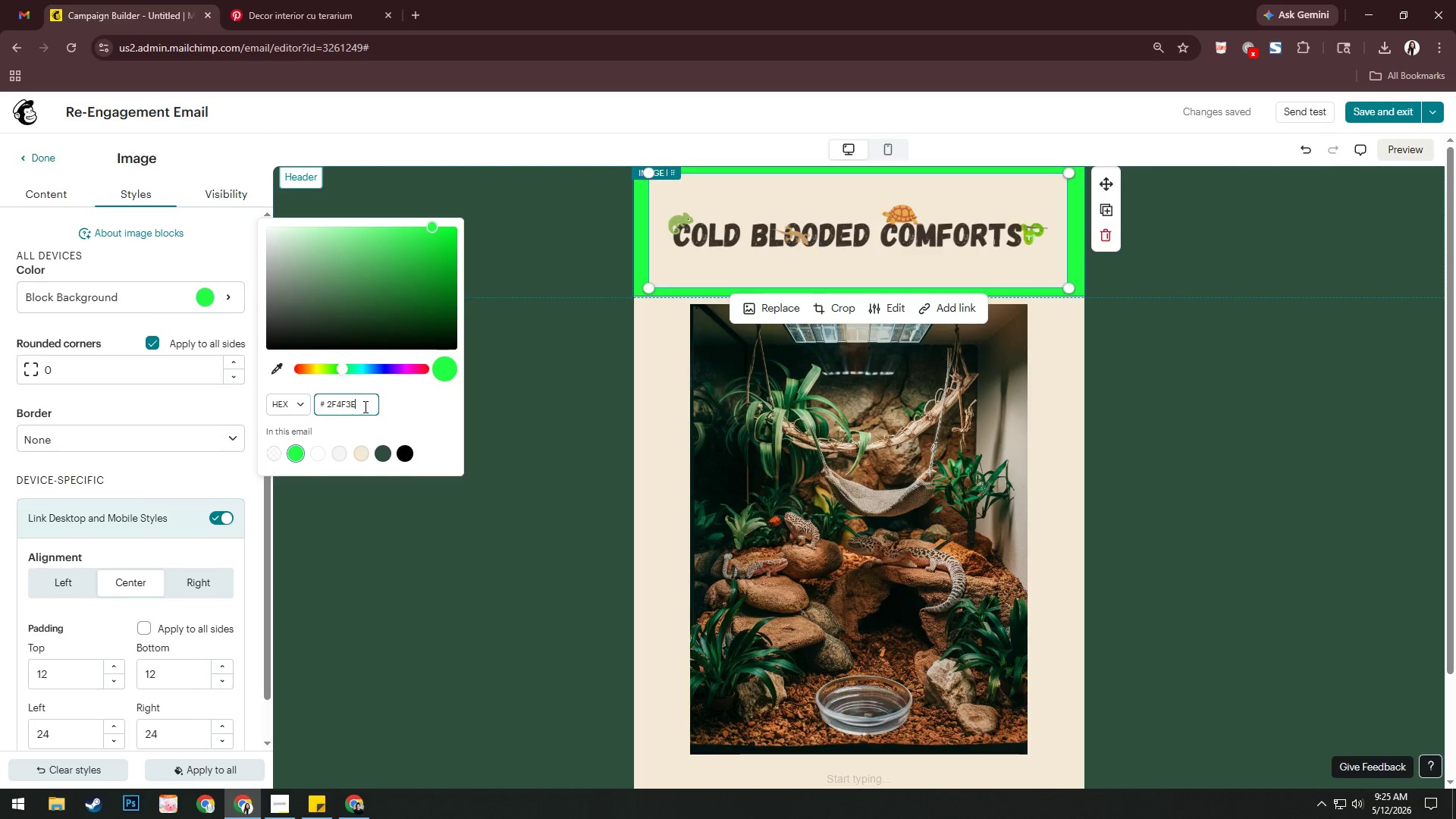 
key(E)
 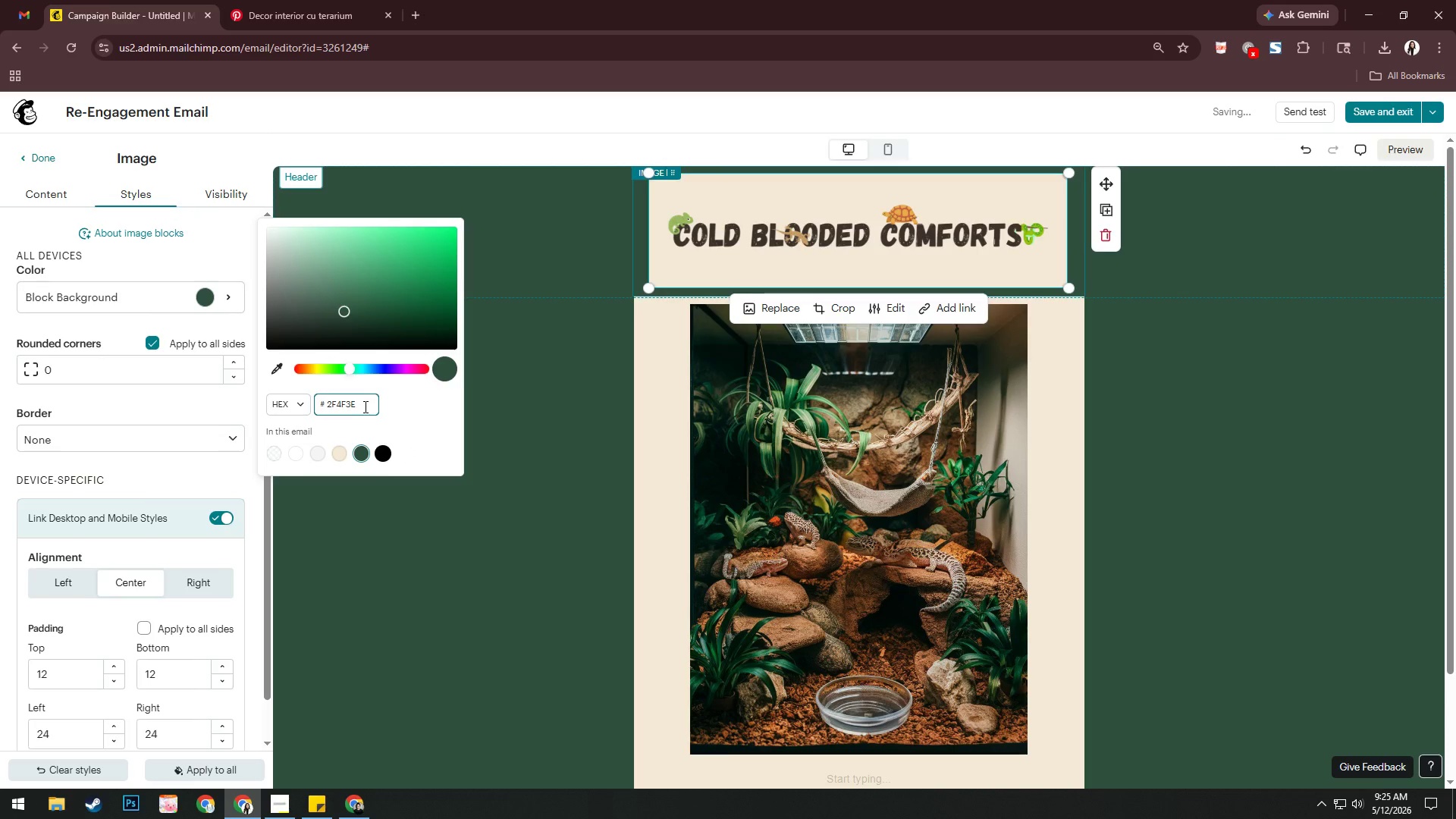 
key(NumpadEnter)
 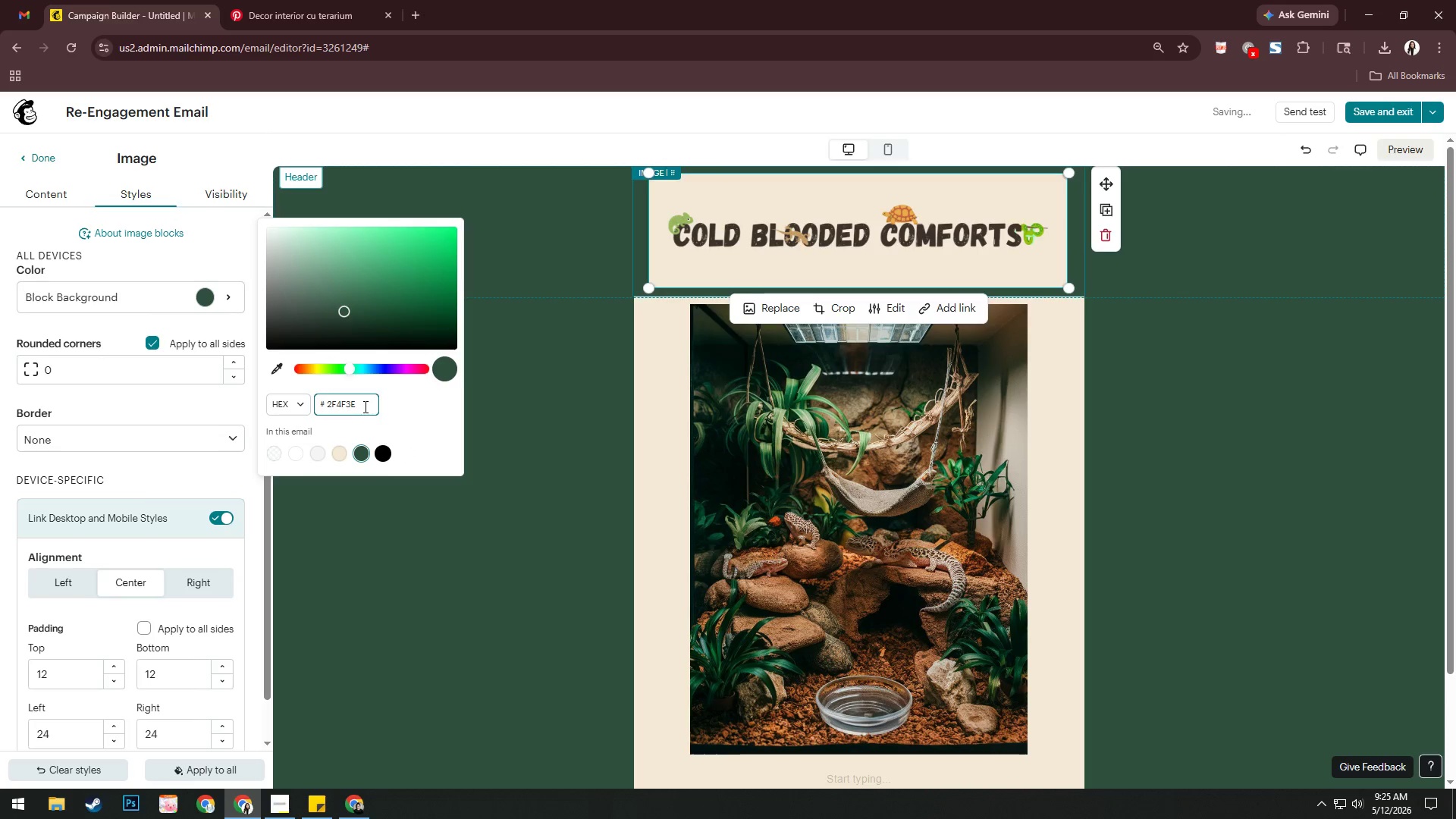 
scroll: coordinate [364, 406], scroll_direction: up, amount: 1.0
 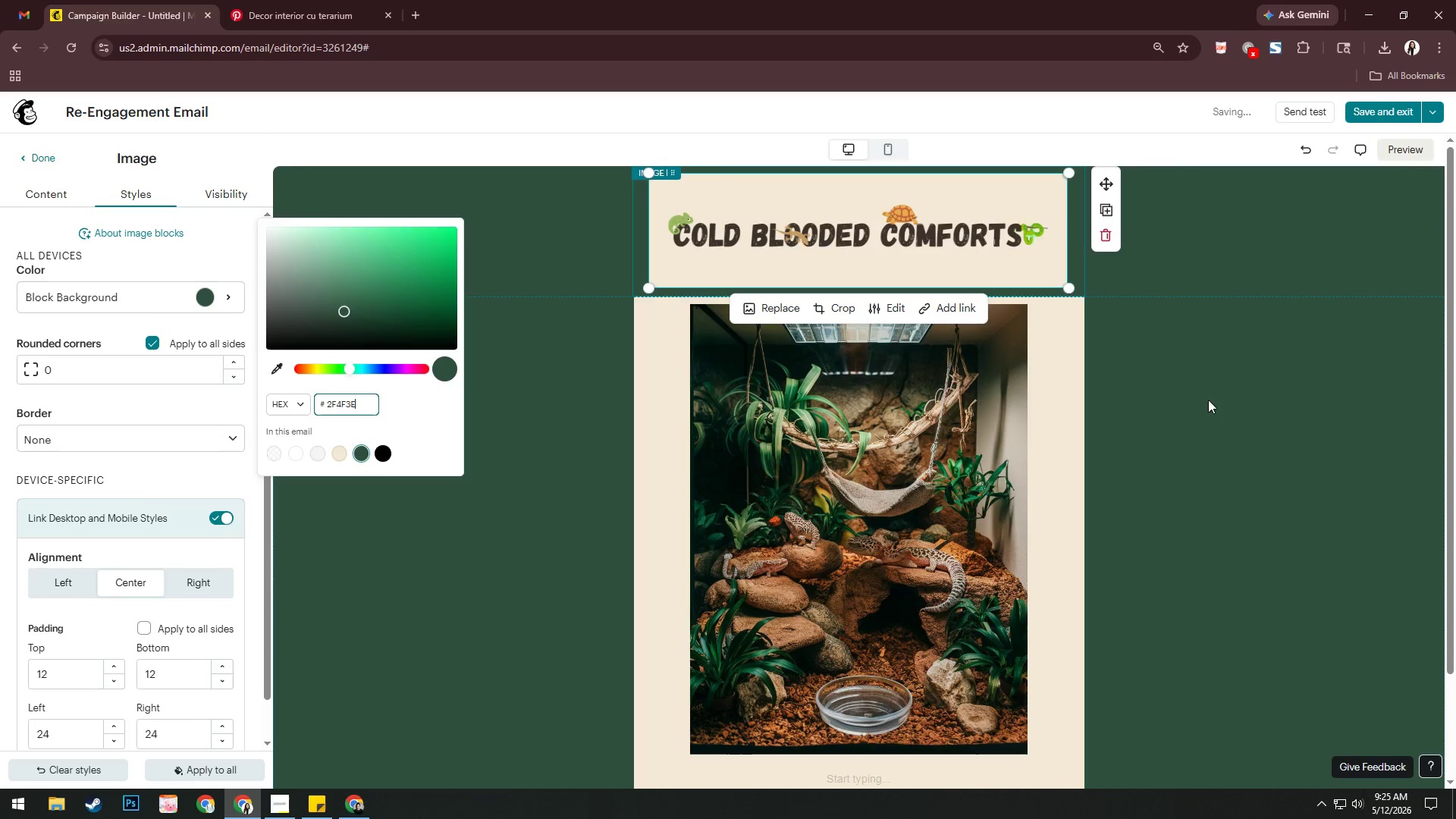 
left_click([1228, 402])
 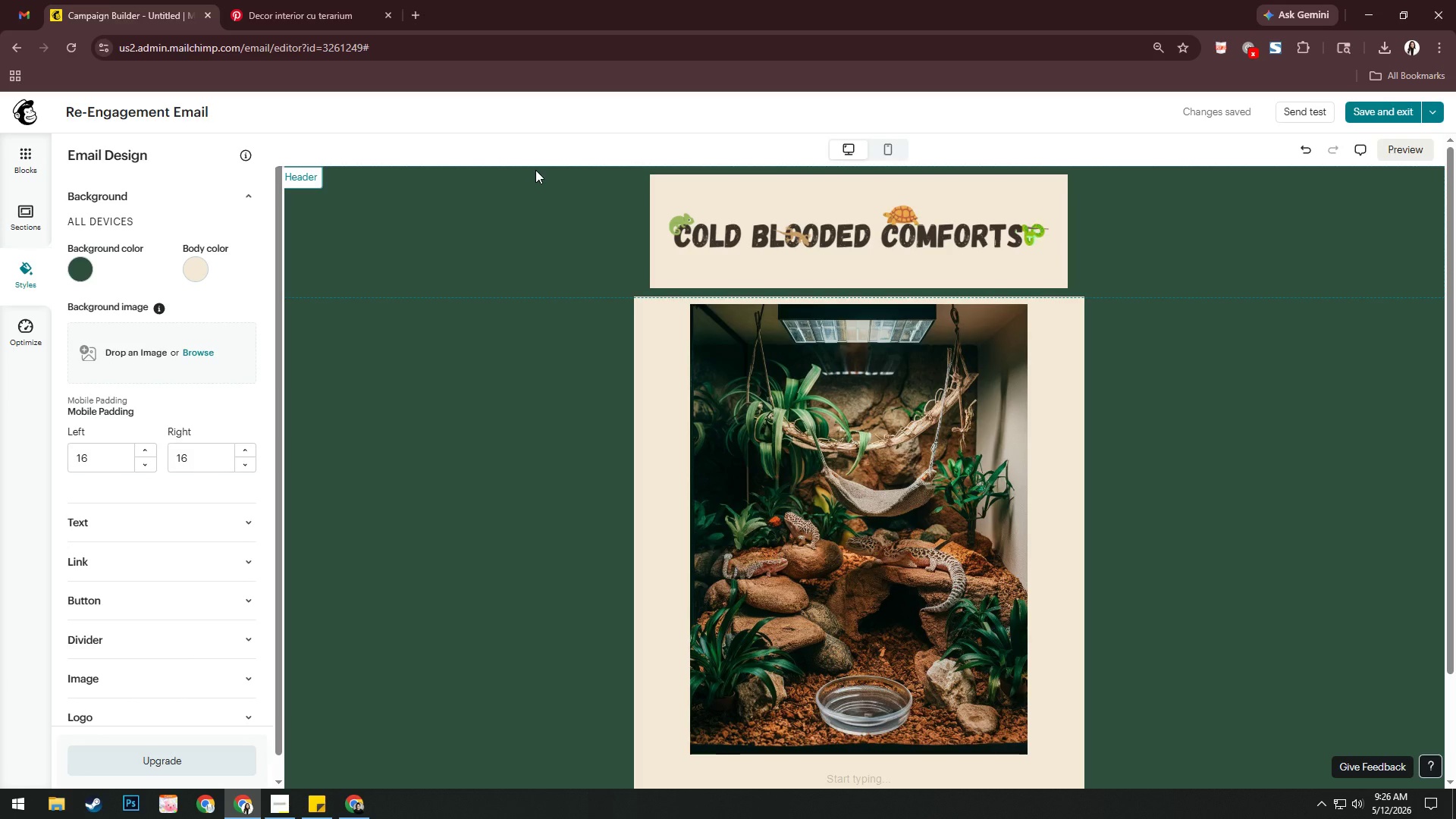 
wait(49.48)
 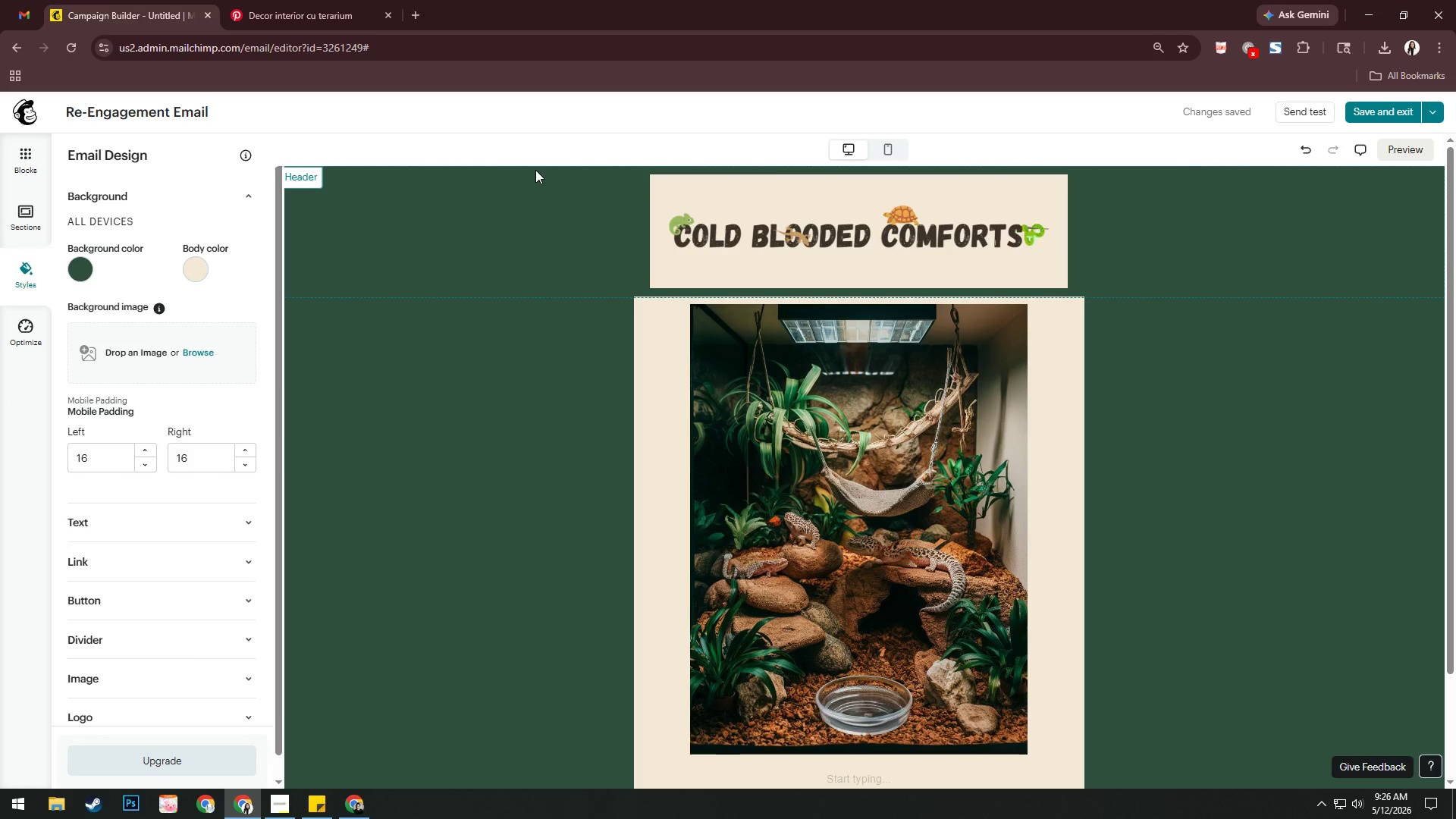 
key(Alt+AltLeft)
 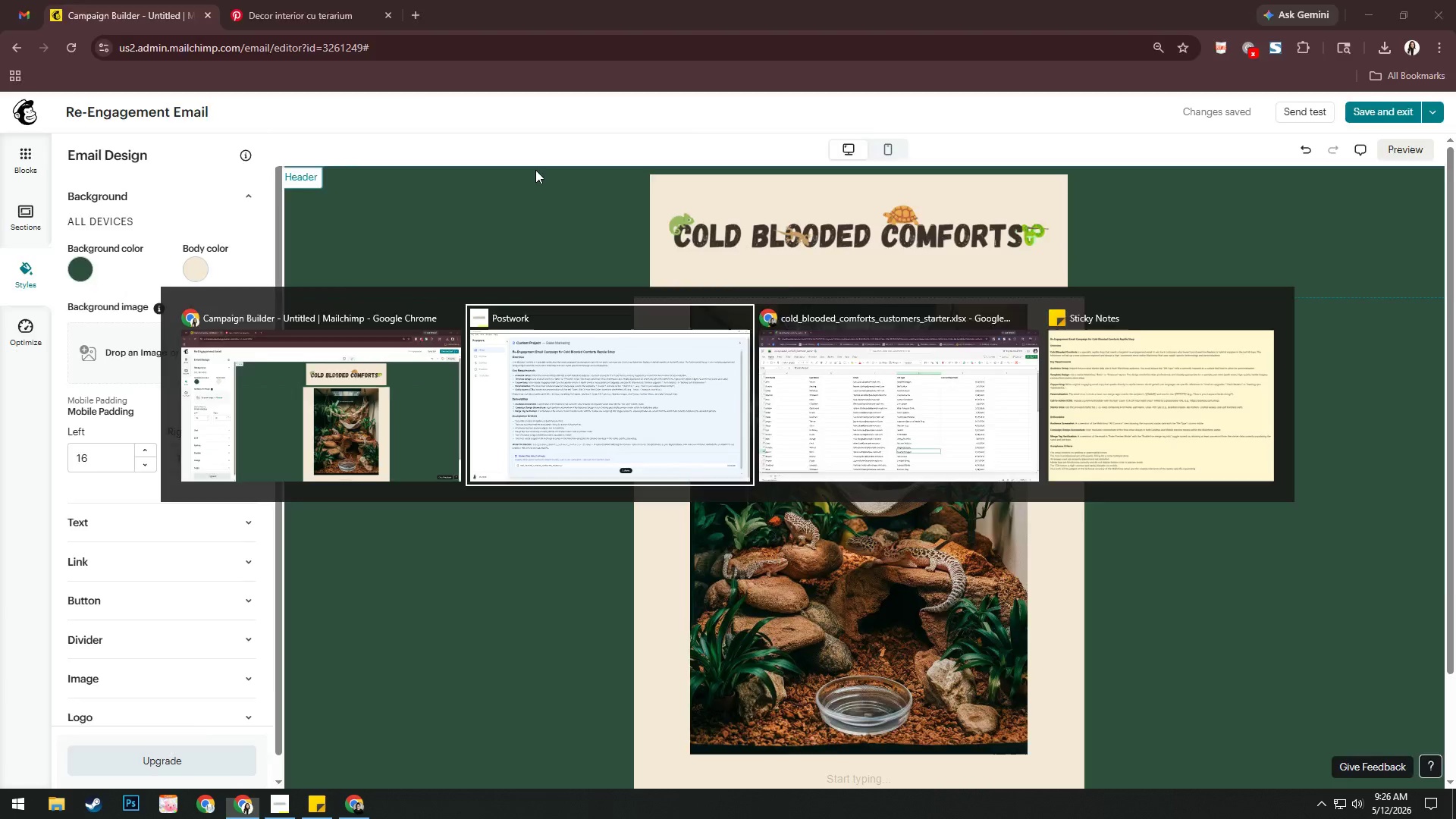 
key(Alt+Tab)